 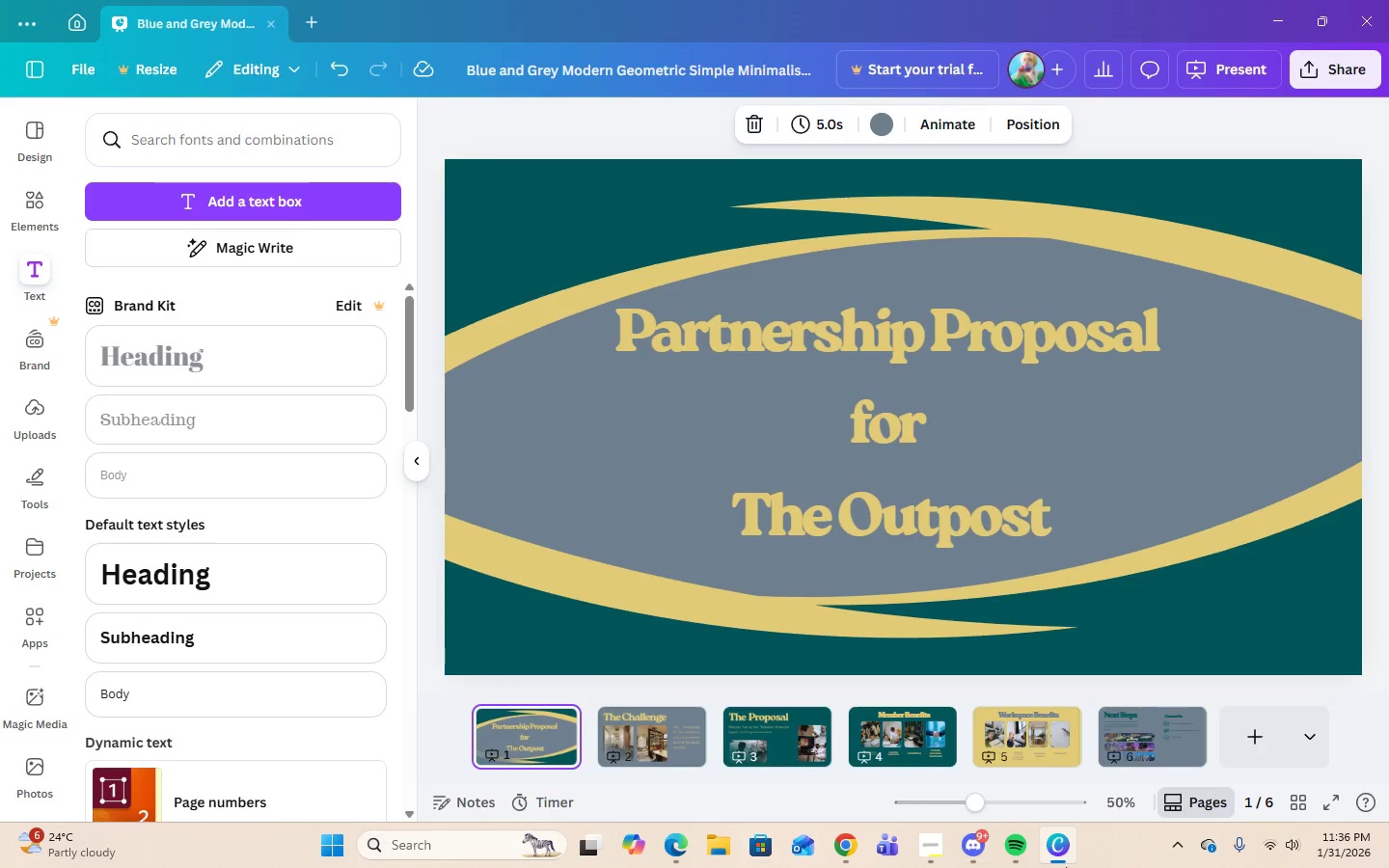 
key(ArrowRight)
 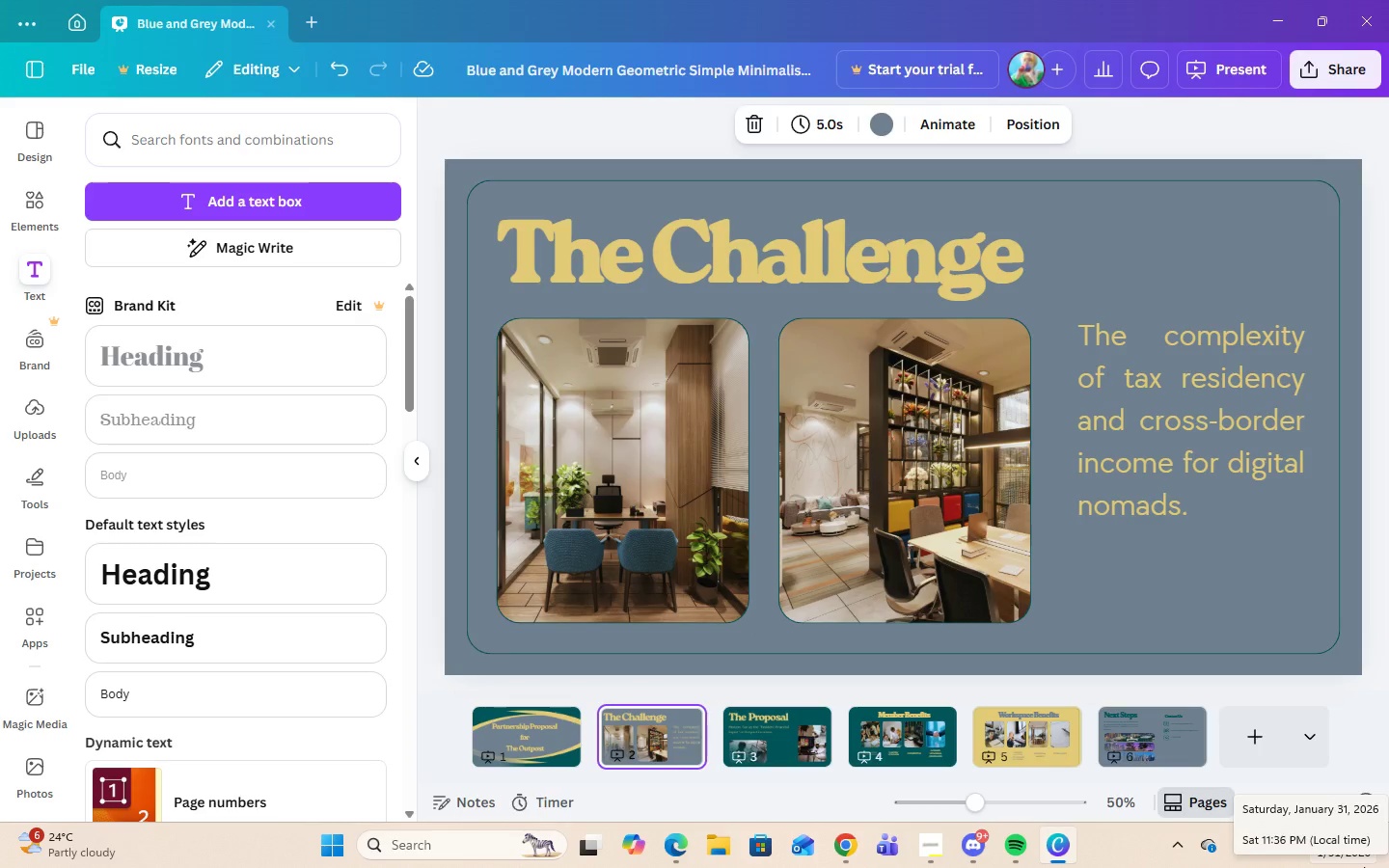 
wait(6.17)
 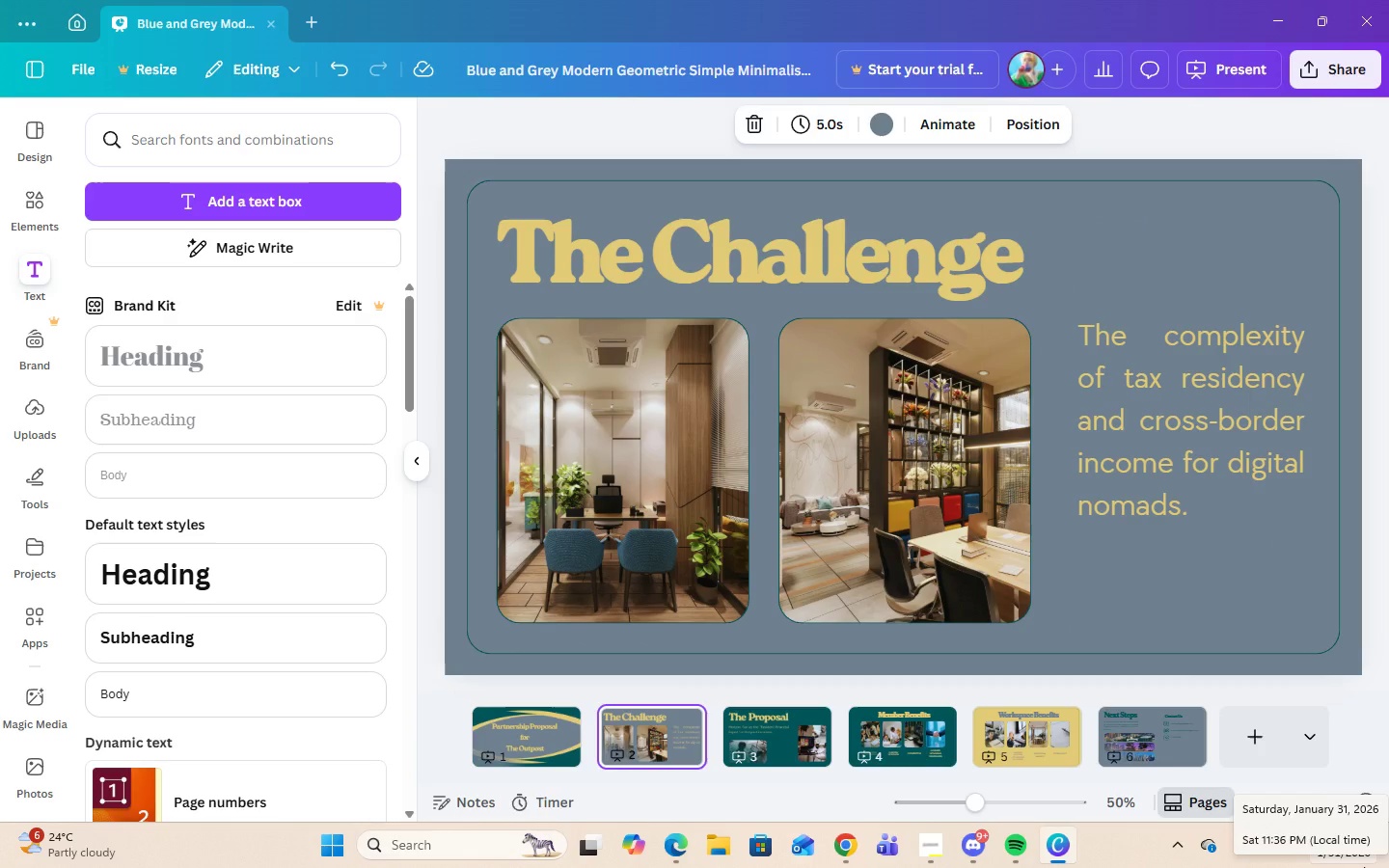 
key(ArrowRight)
 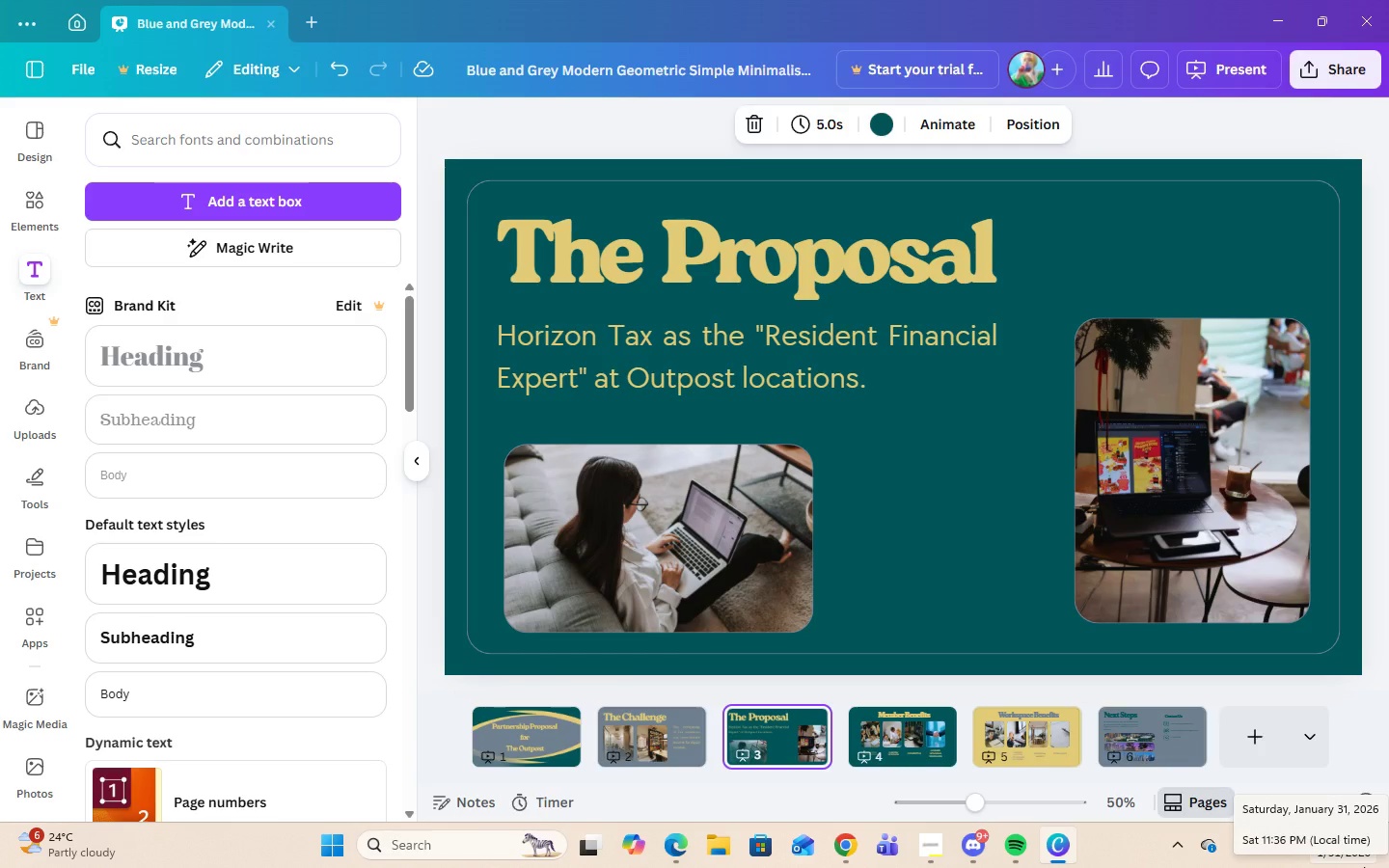 
key(ArrowRight)
 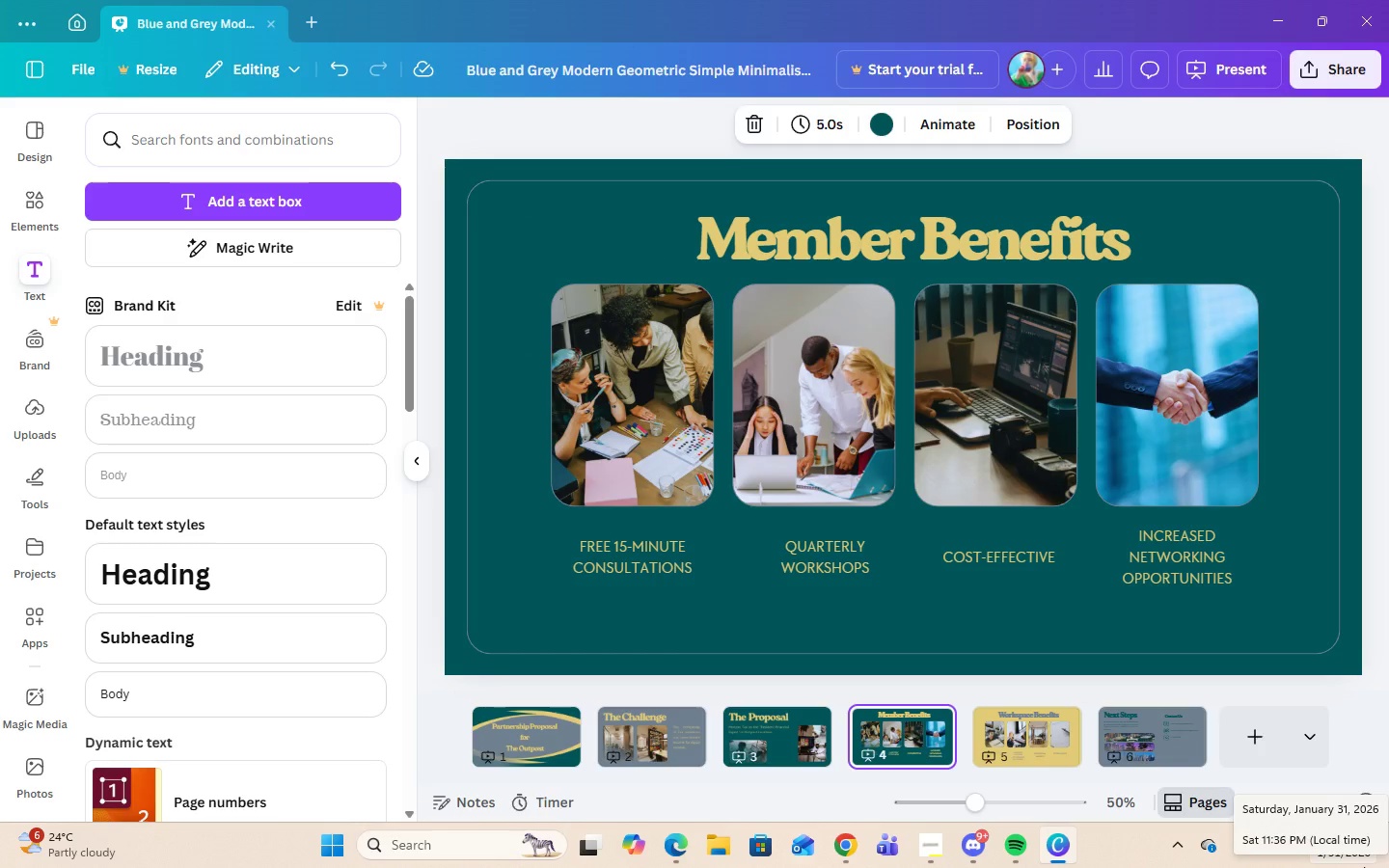 
key(ArrowRight)
 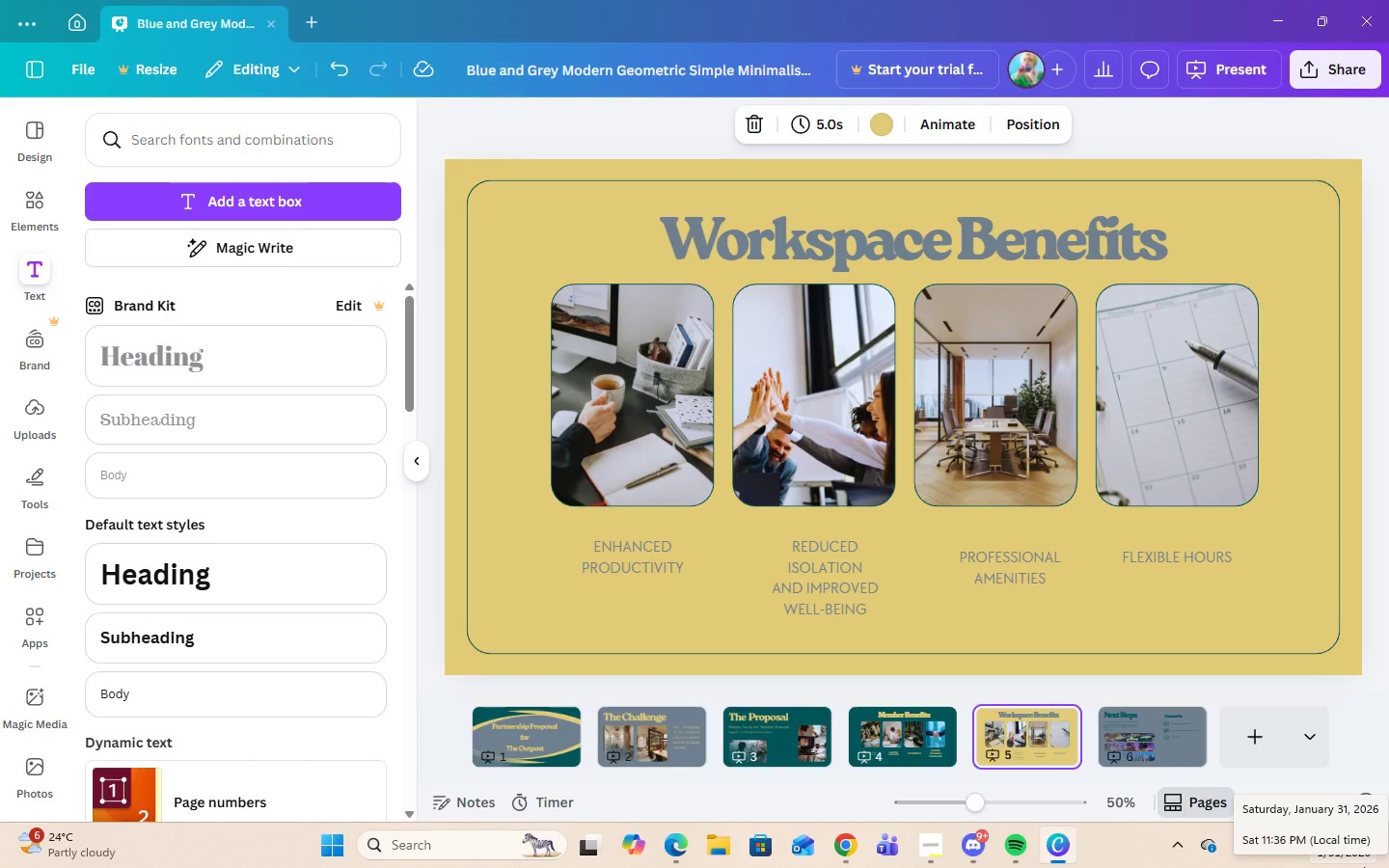 
key(ArrowRight)